 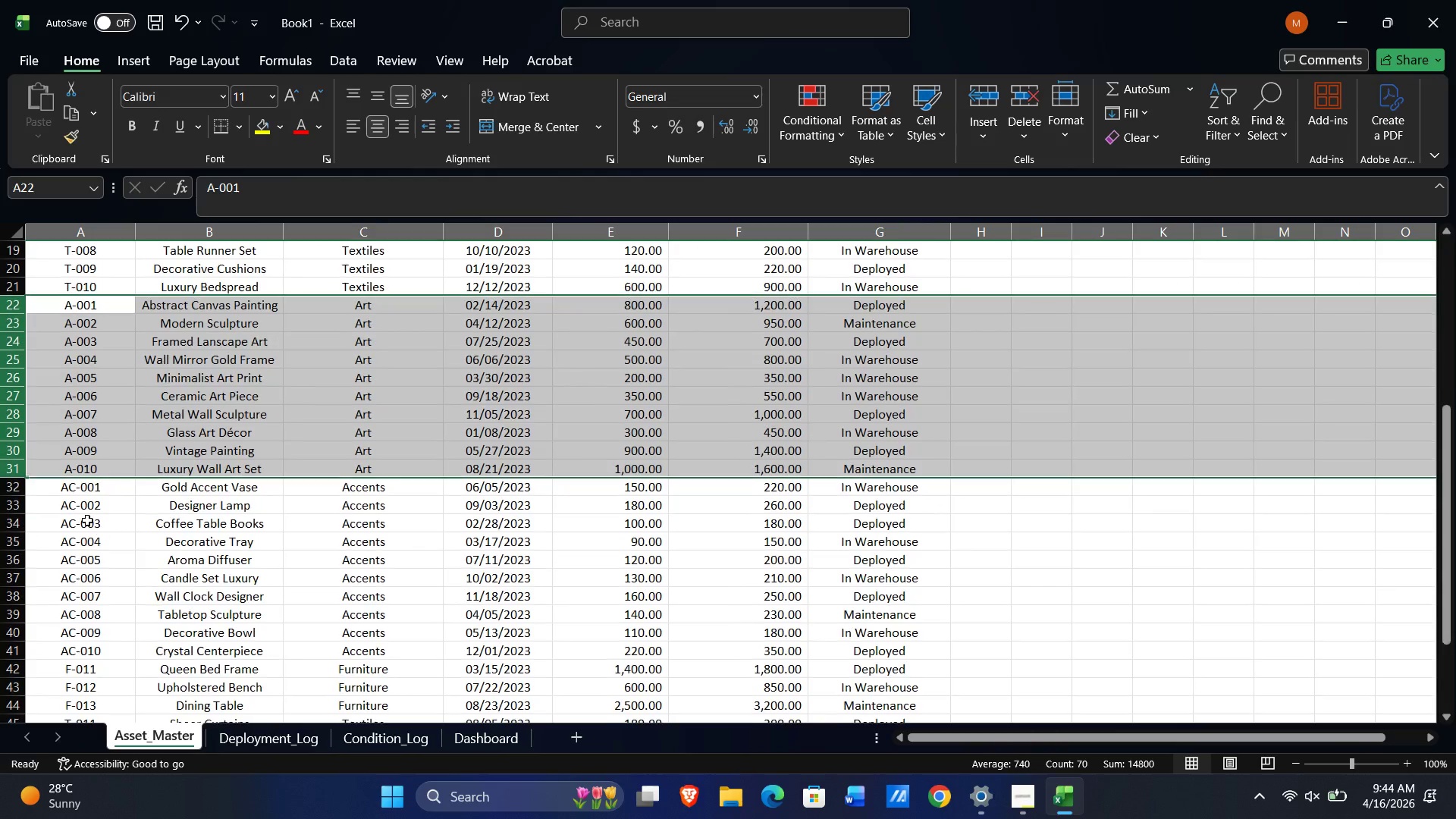 
left_click([86, 492])
 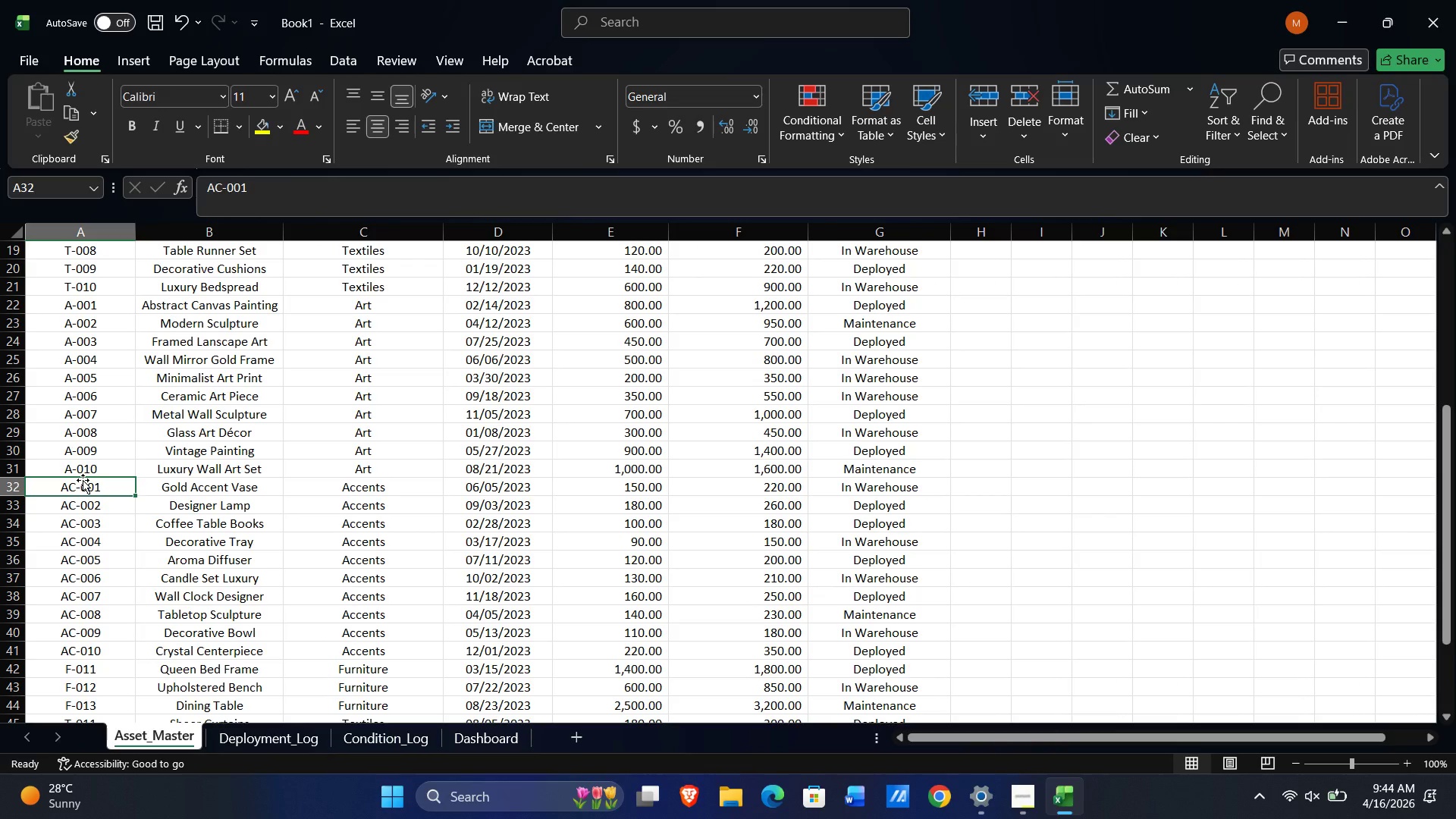 
key(Shift+ArrowDown)
 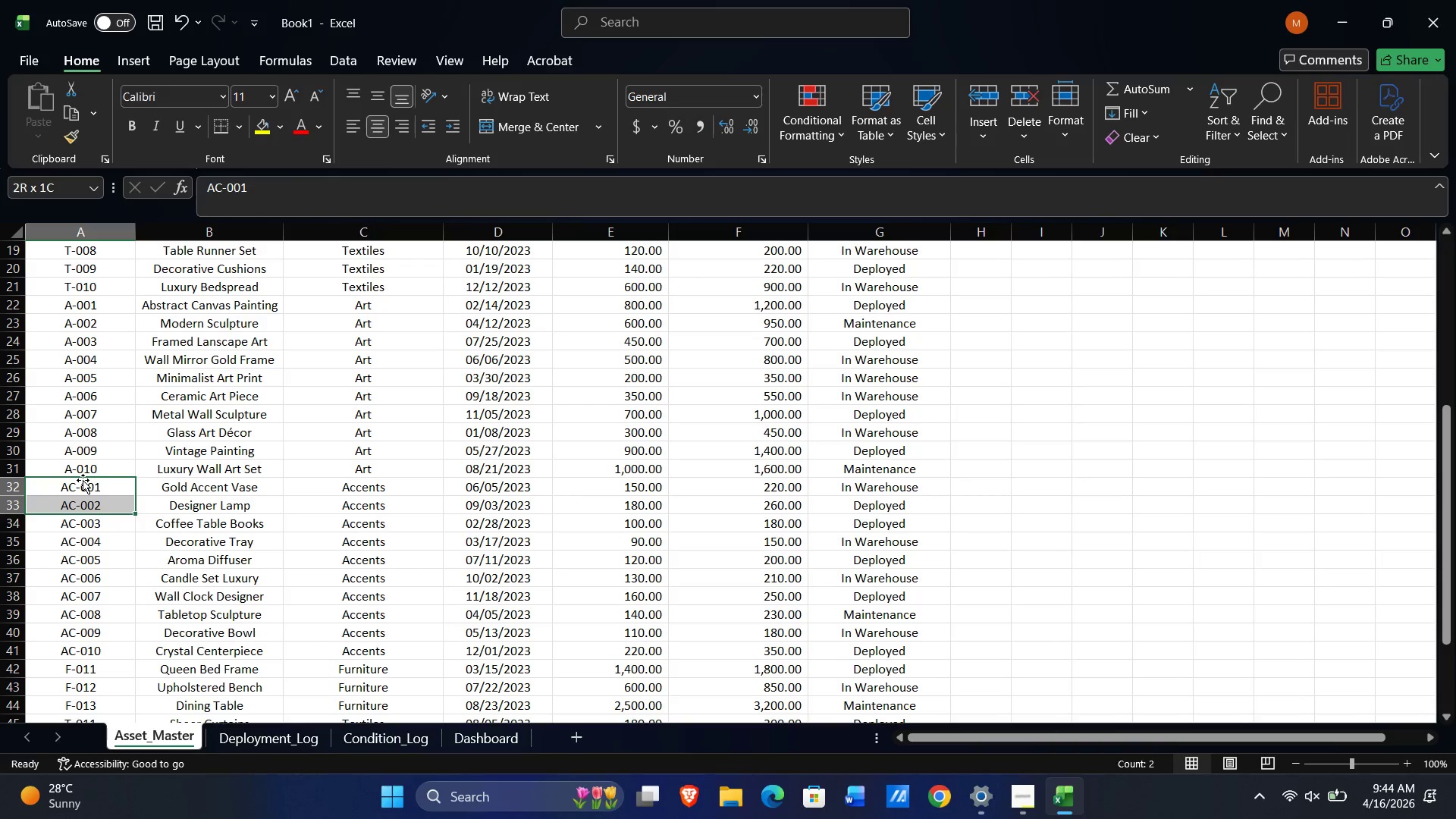 
key(Shift+ArrowDown)
 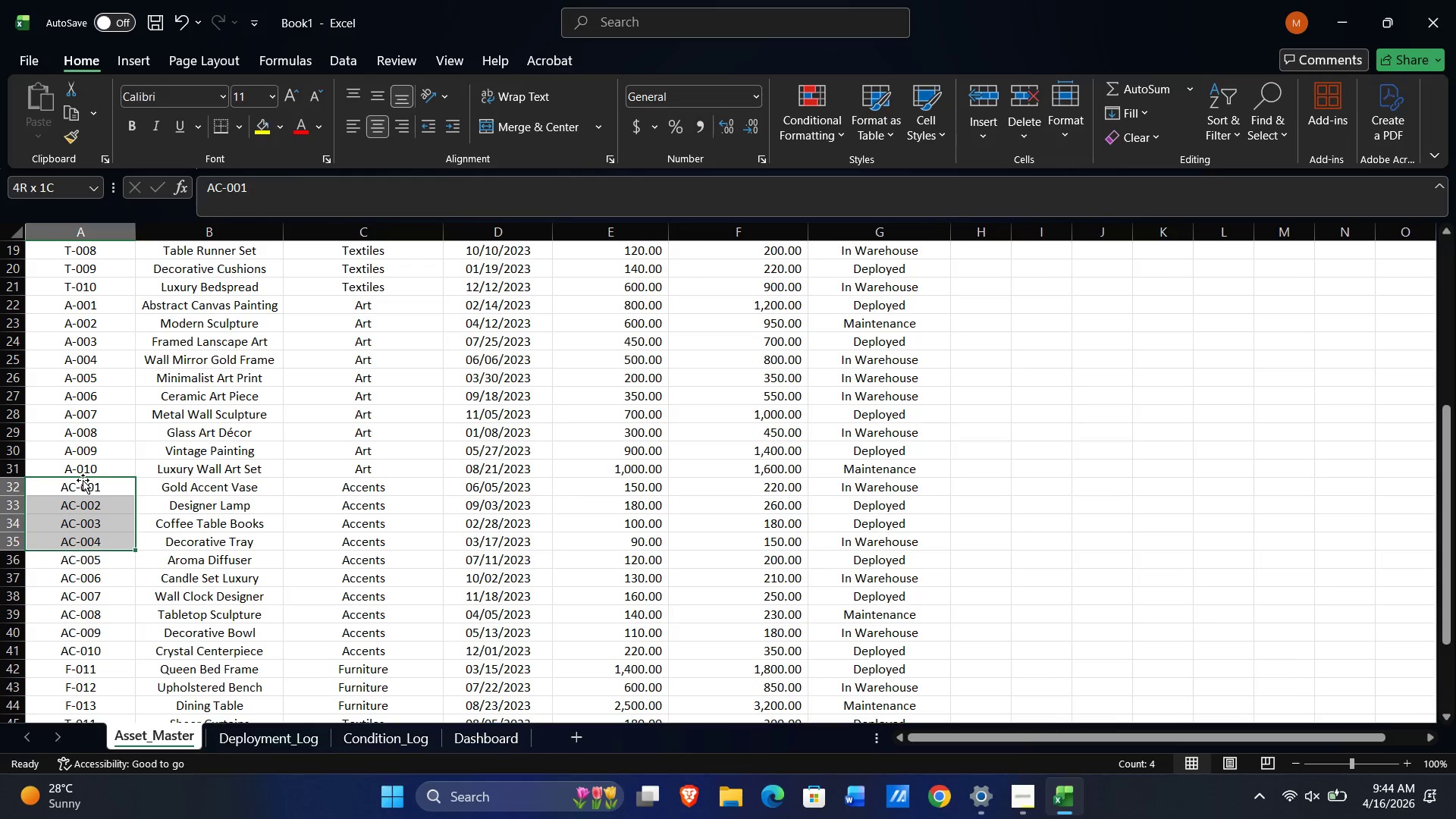 
key(Shift+ArrowDown)
 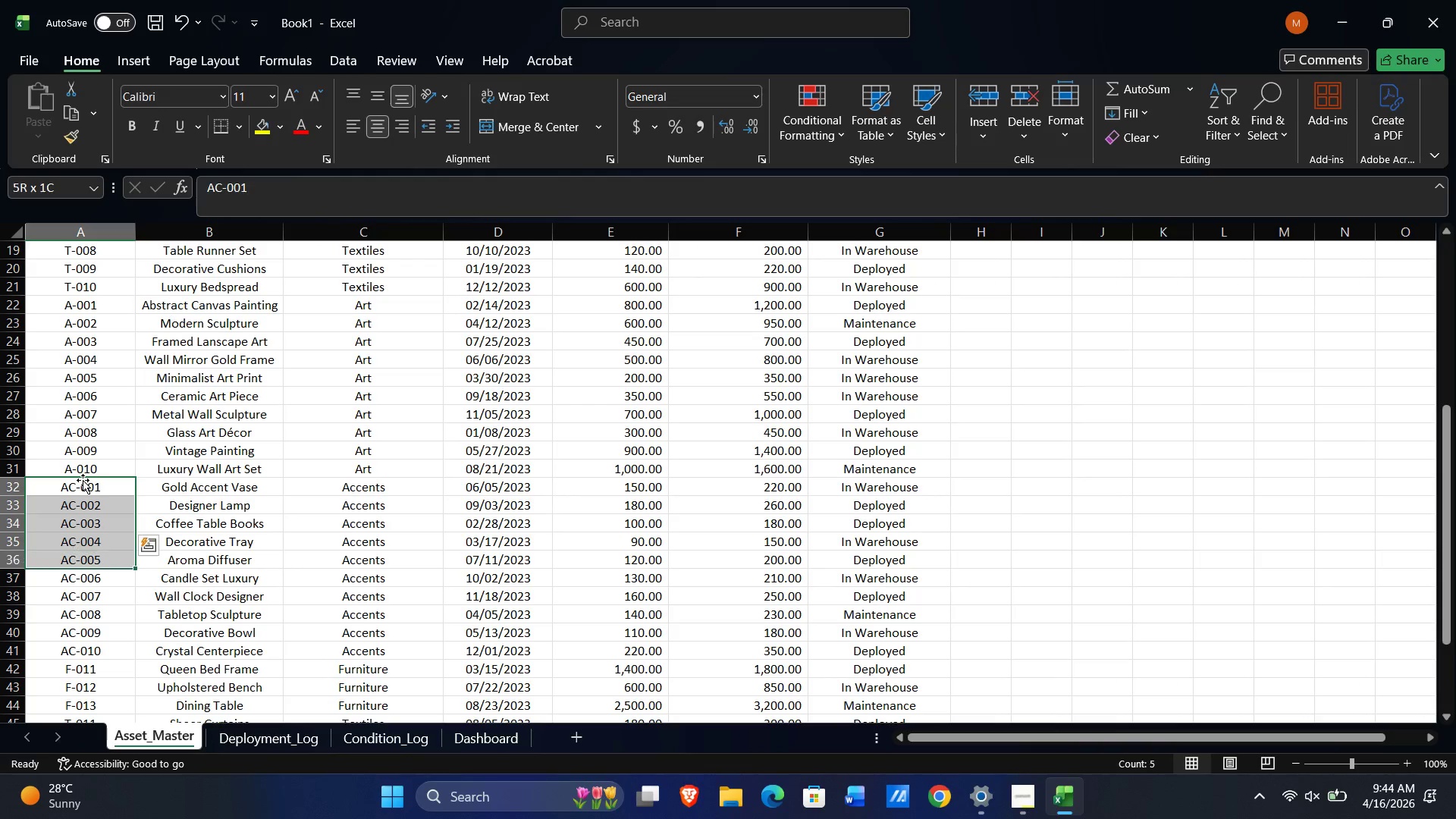 
key(Shift+ArrowDown)
 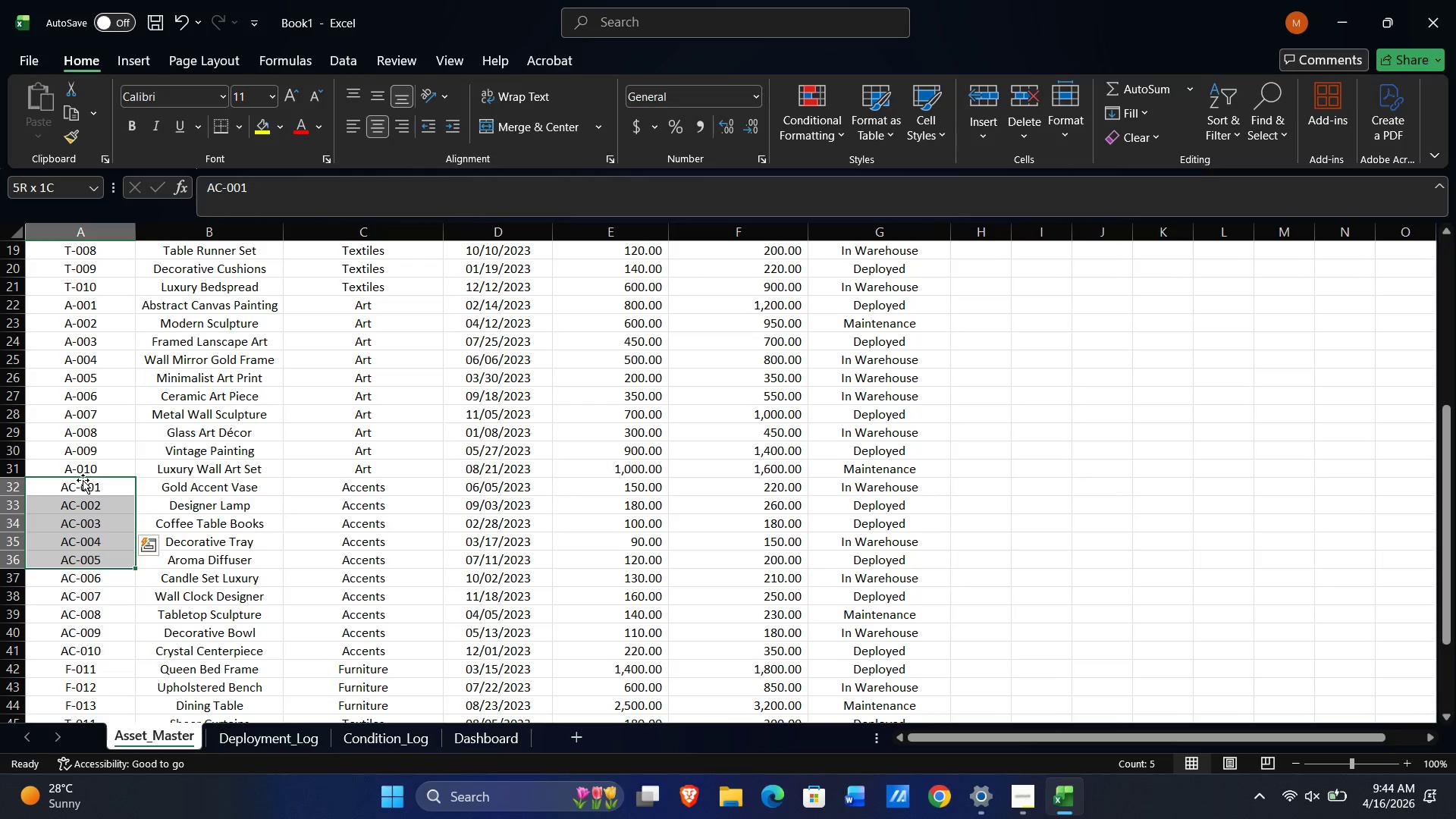 
key(Shift+ArrowDown)
 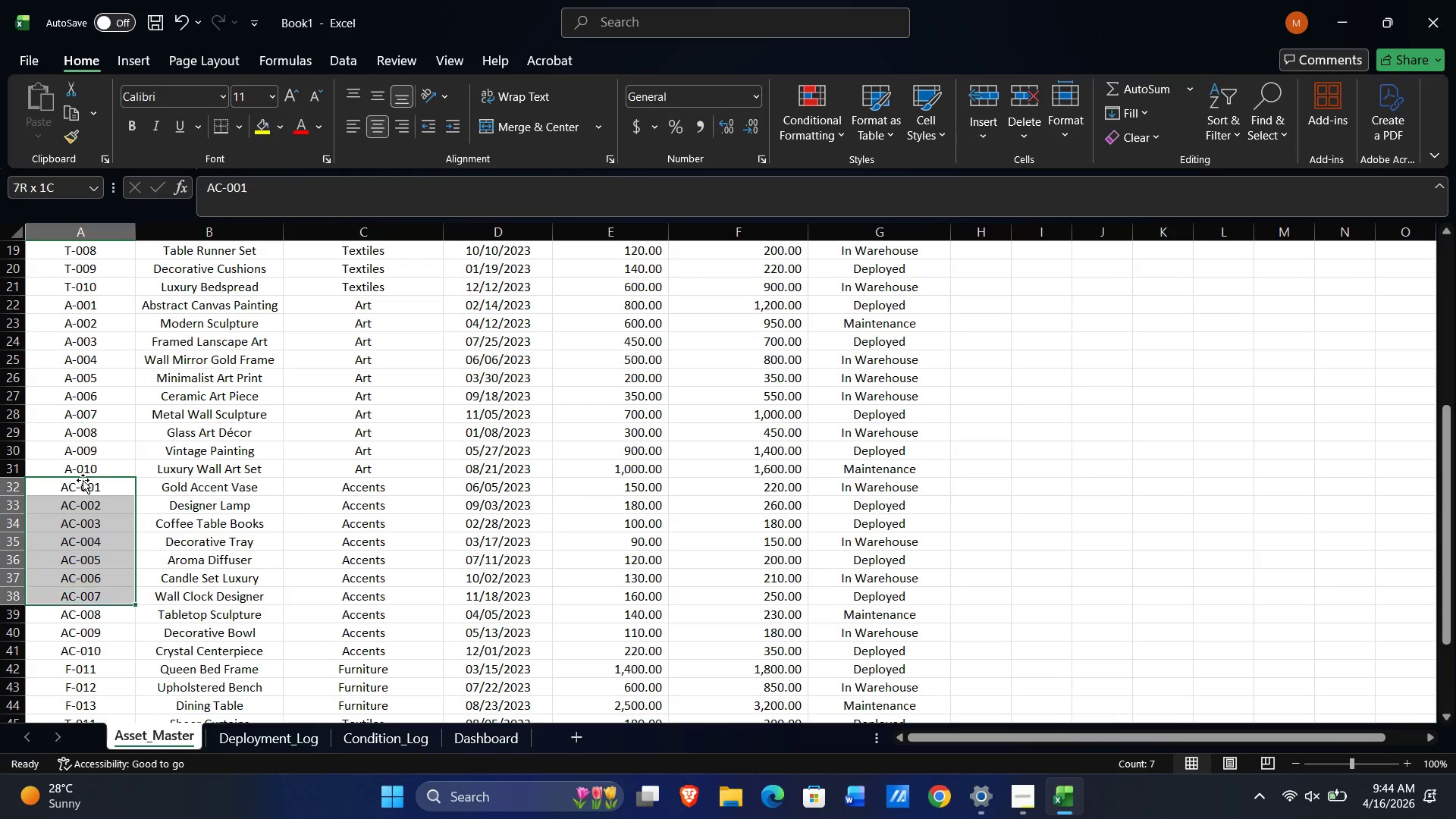 
key(Shift+ArrowDown)
 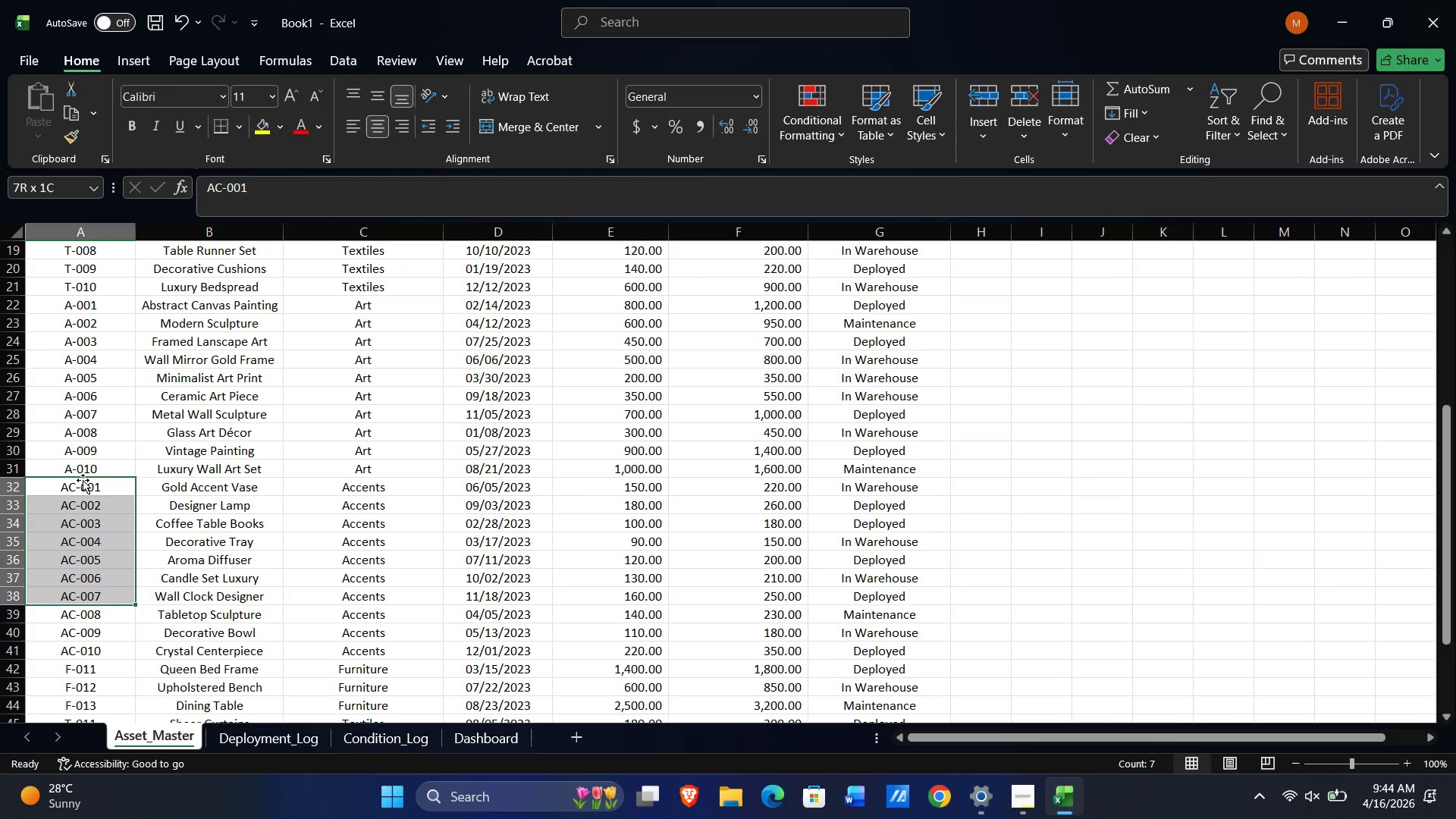 
key(Shift+ArrowDown)
 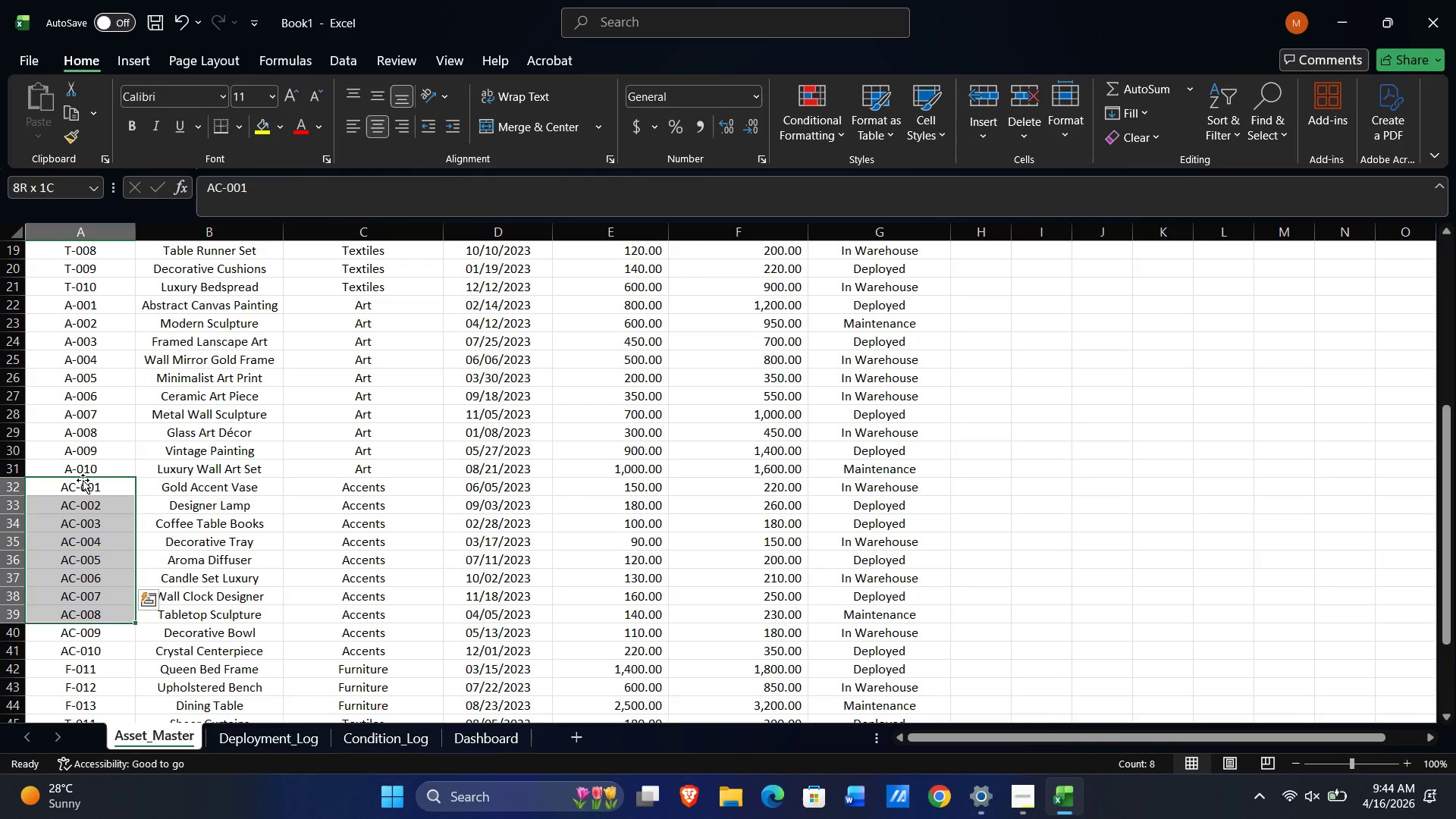 
key(Shift+ArrowDown)
 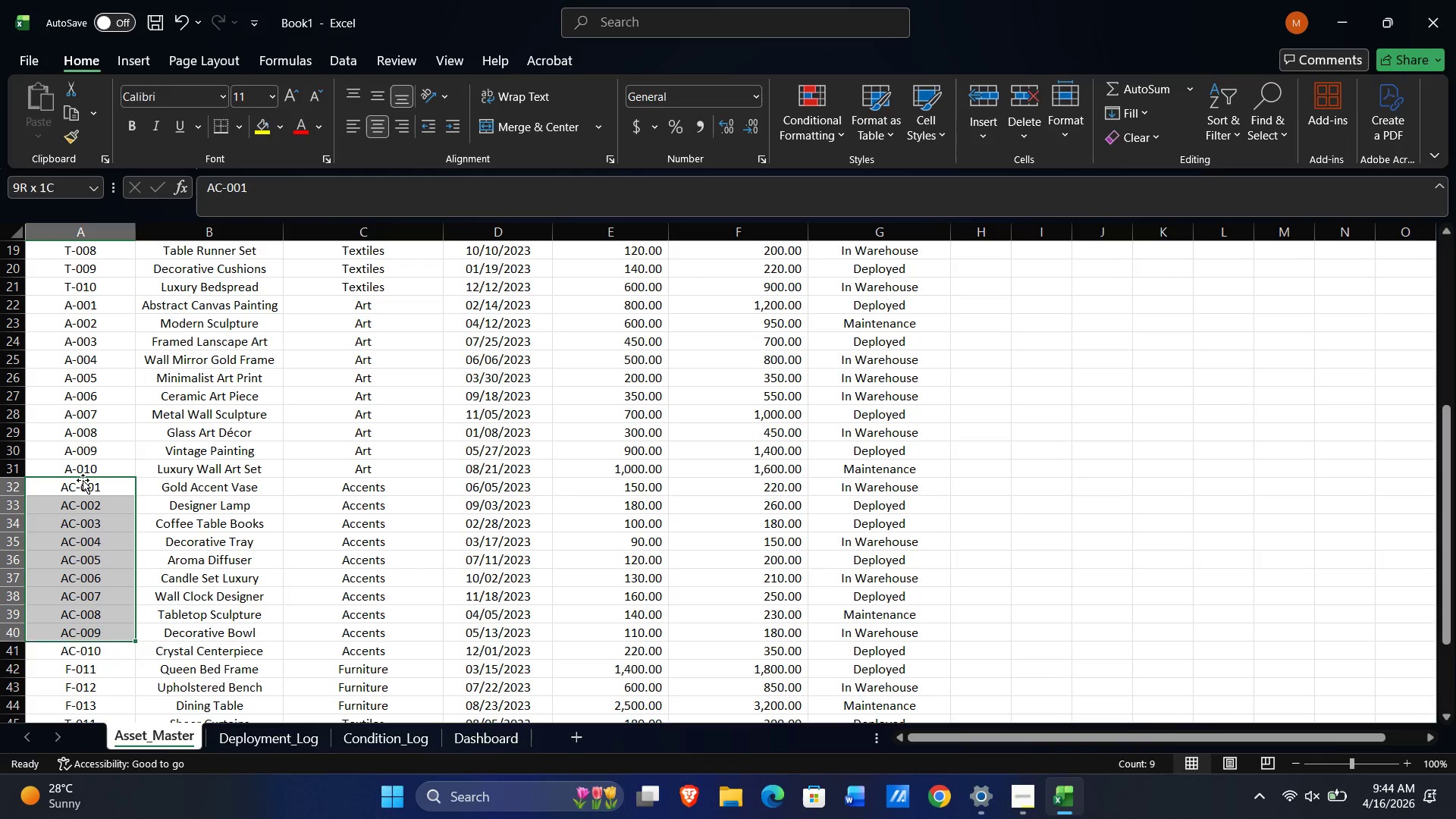 
key(Shift+ArrowDown)
 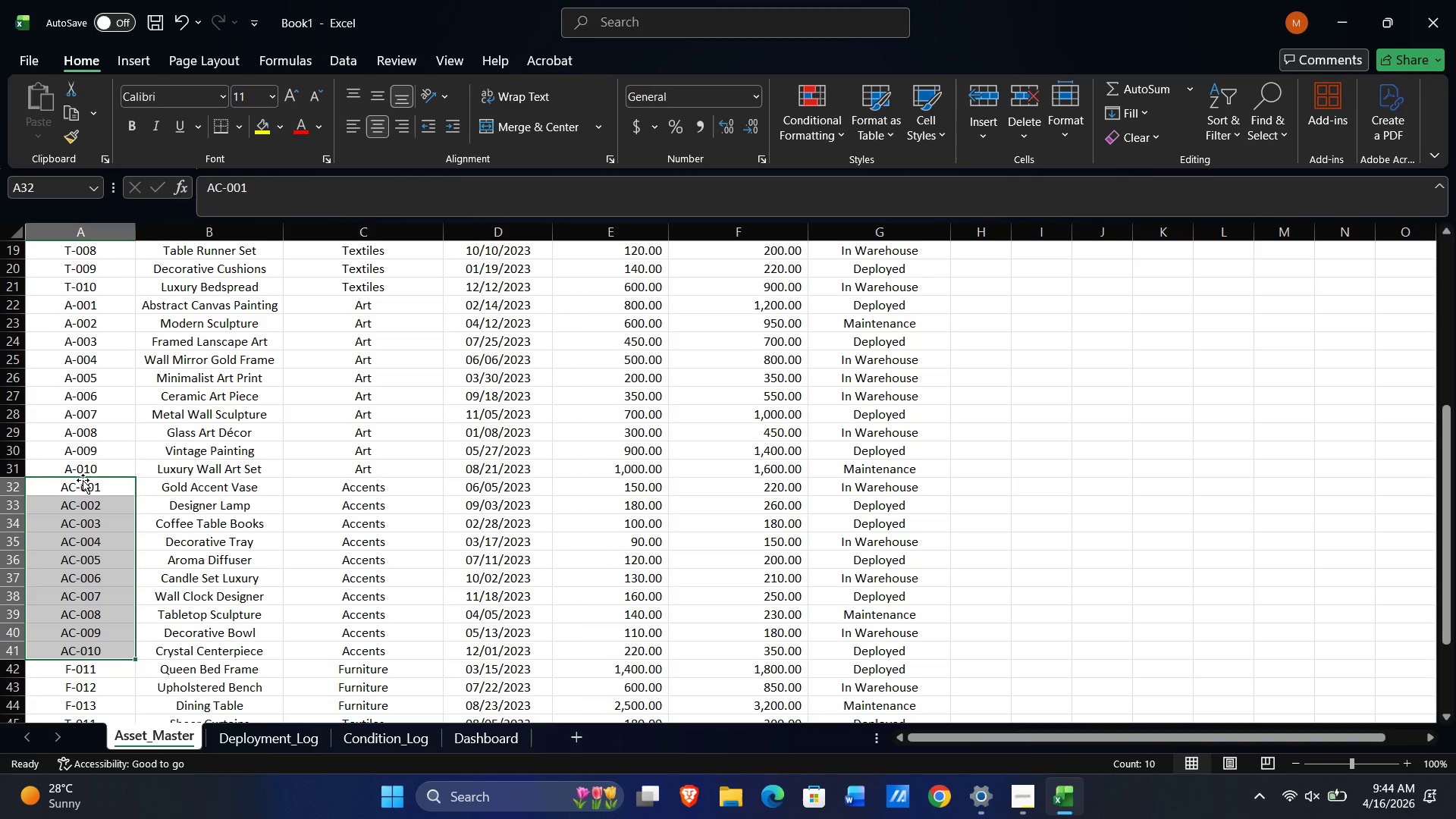 
key(Control+C)
 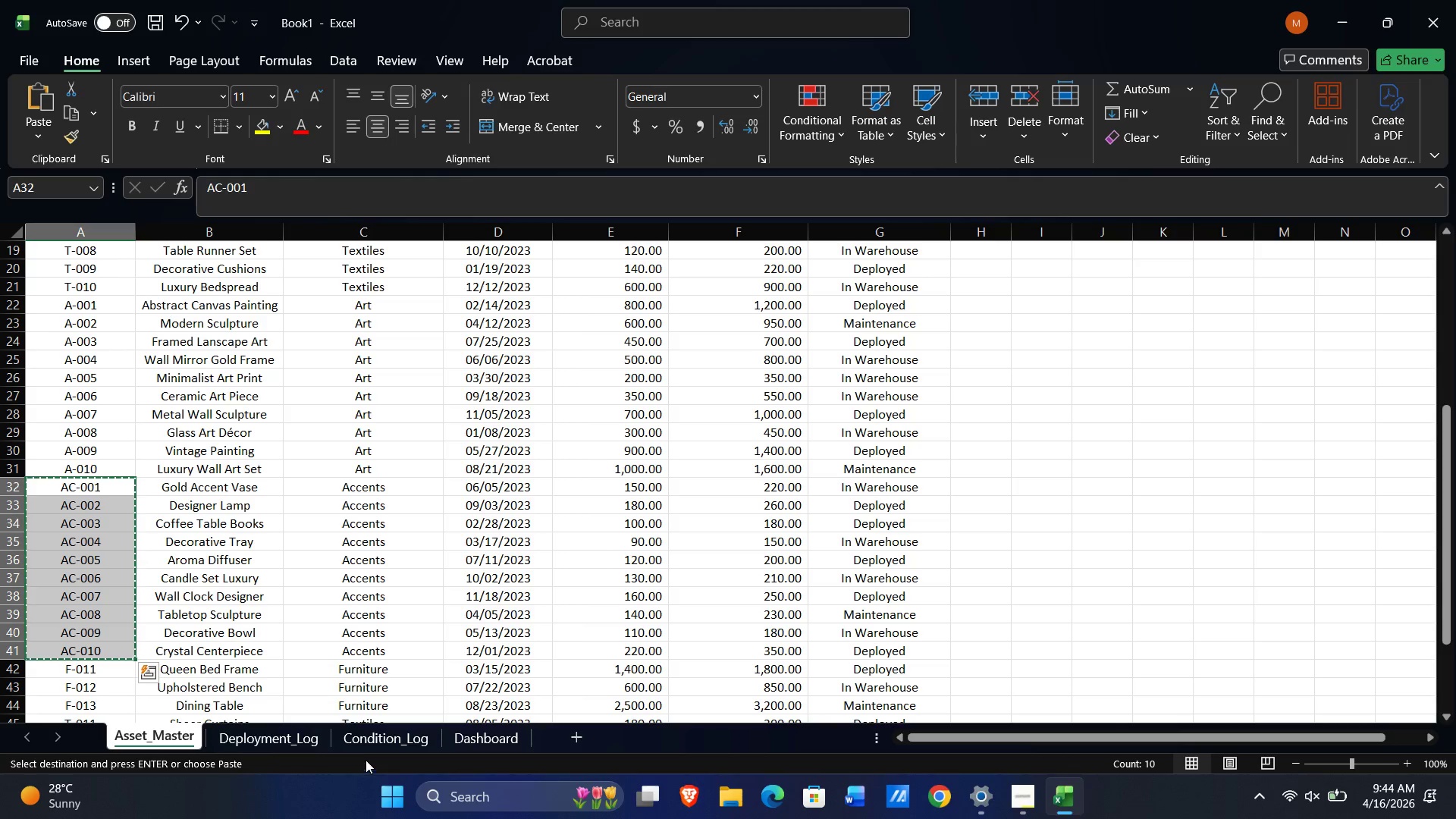 
left_click([381, 739])
 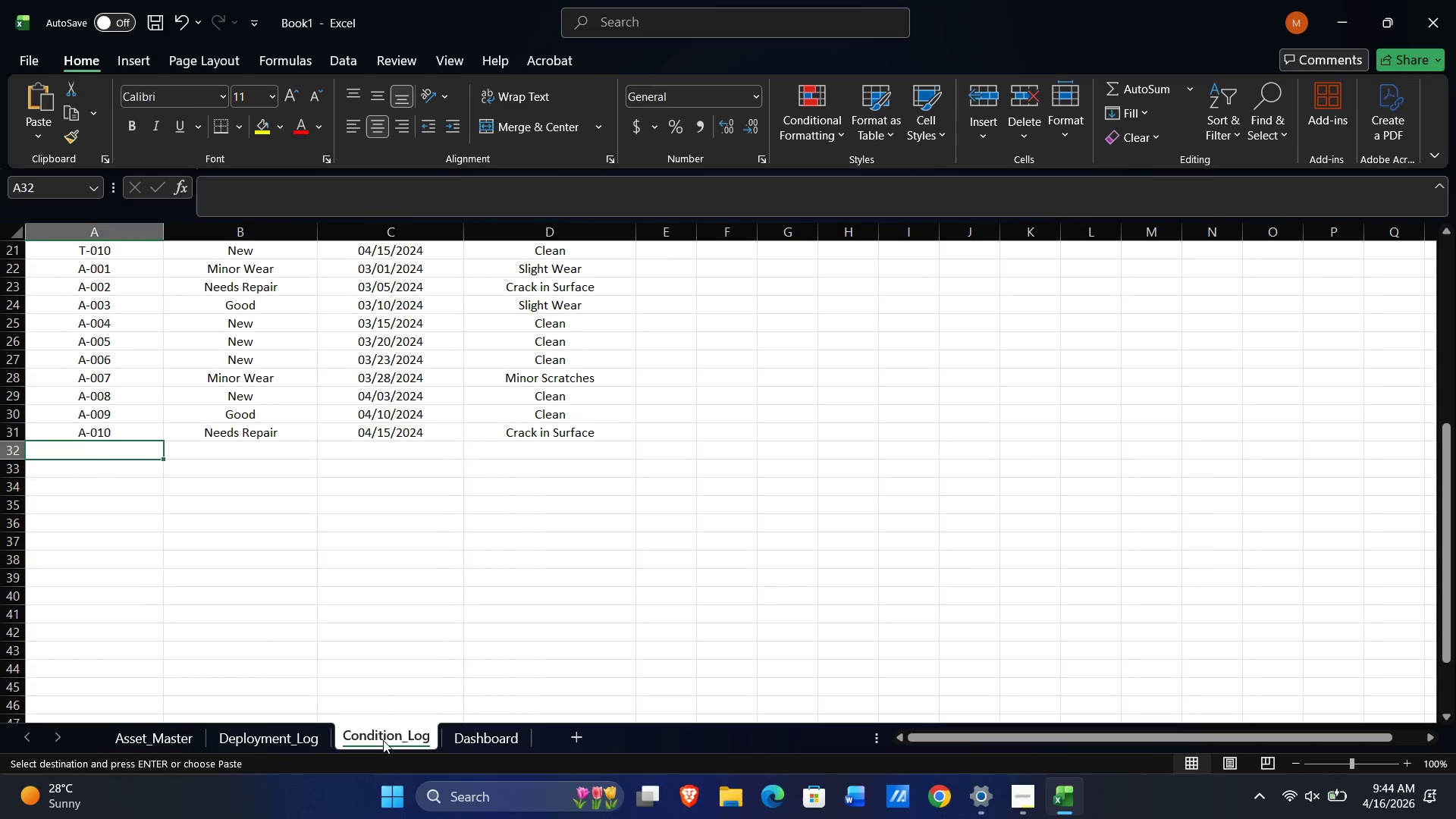 
key(NumpadEnter)
 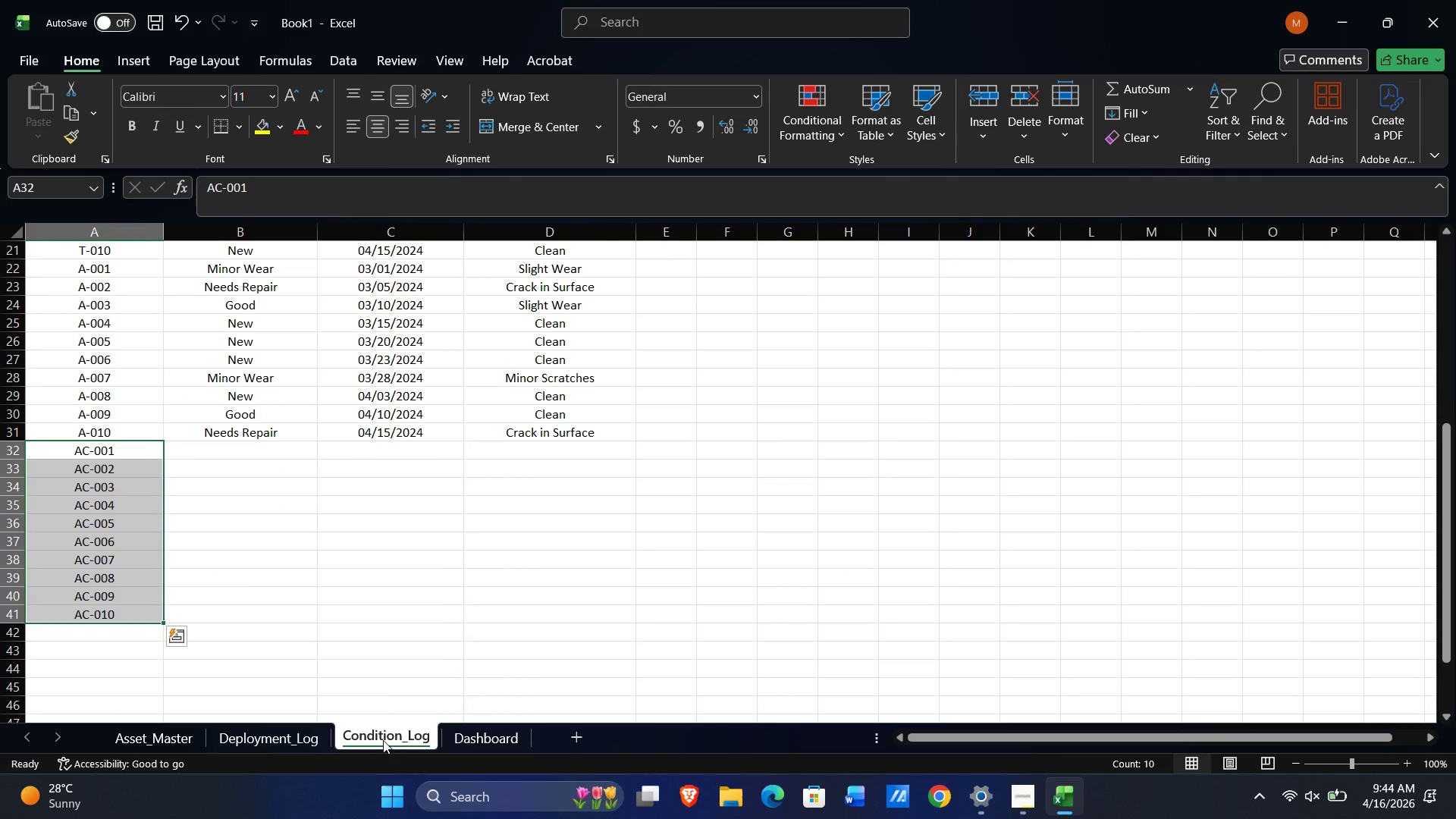 
key(ArrowRight)
 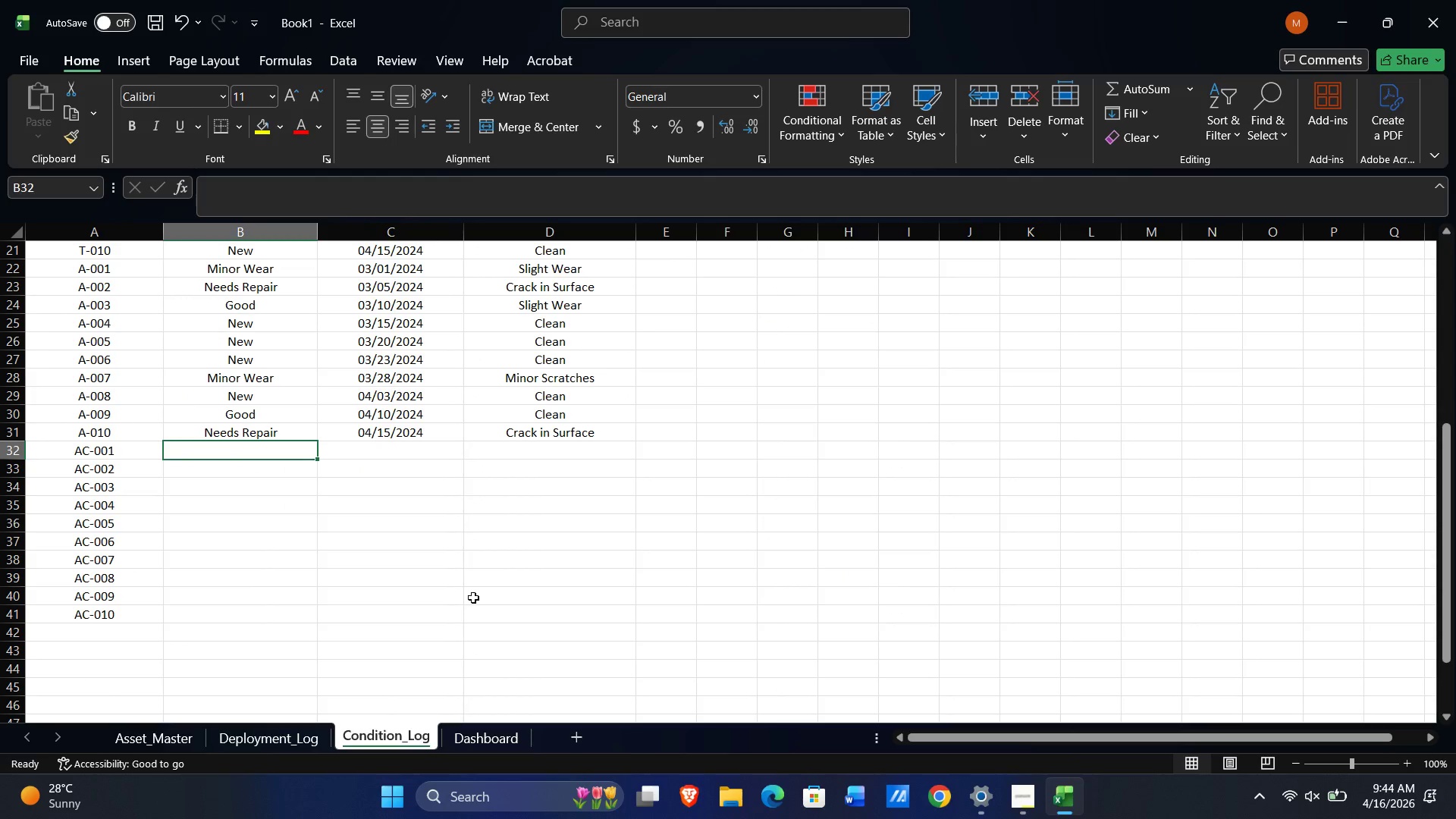 
key(Alt+AltLeft)
 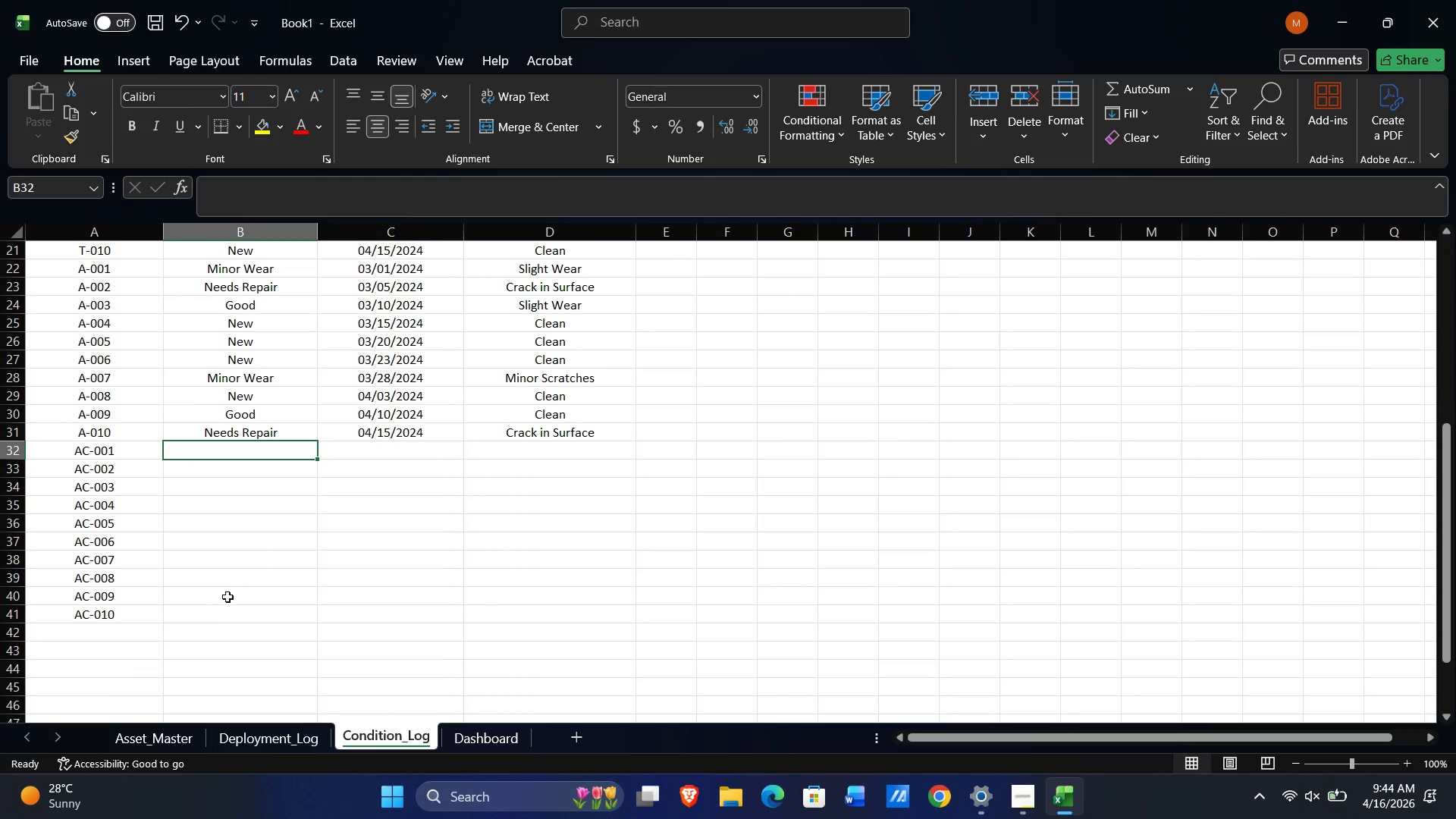 
key(Alt+Tab)